 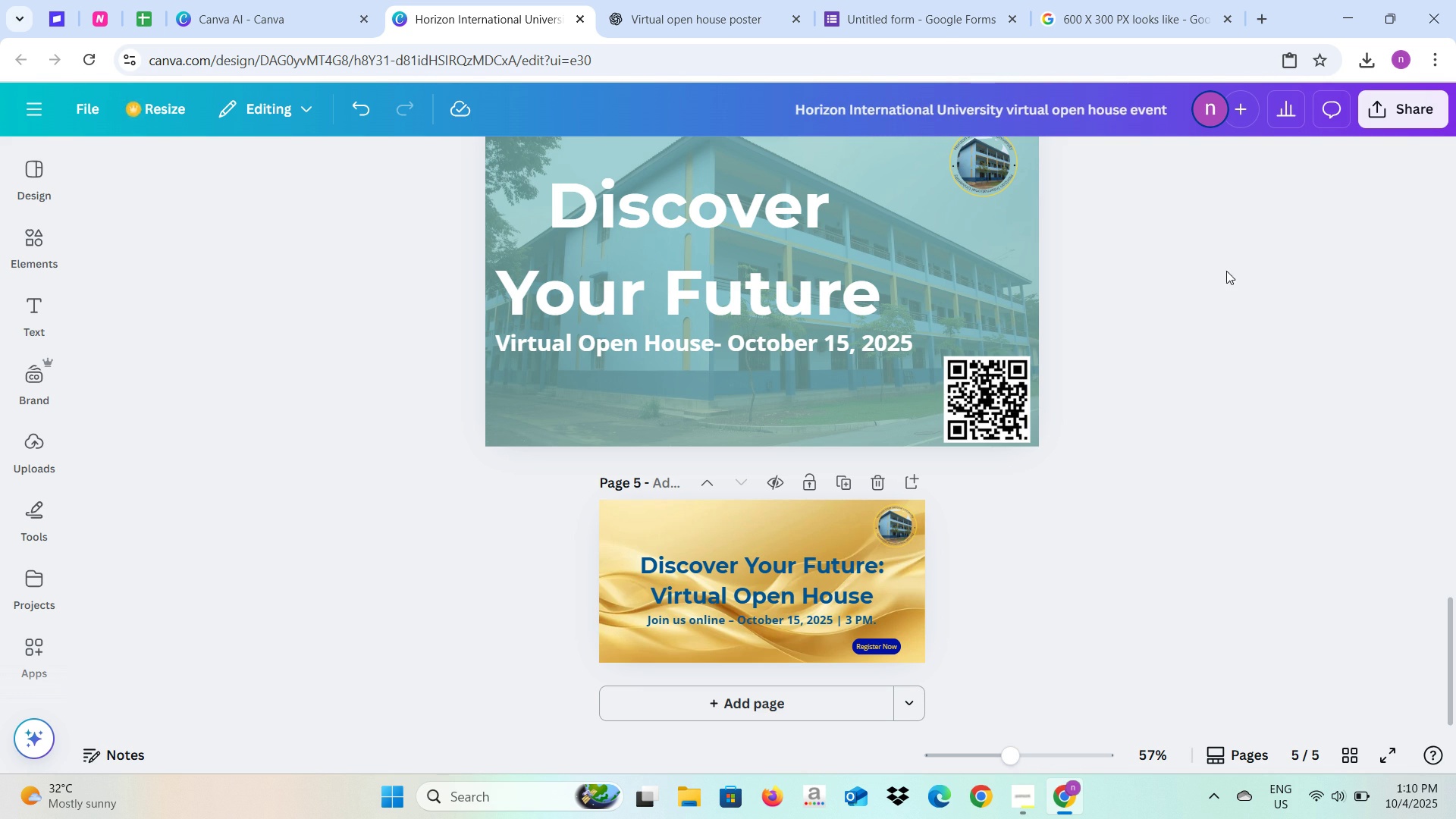 
left_click([1395, 112])
 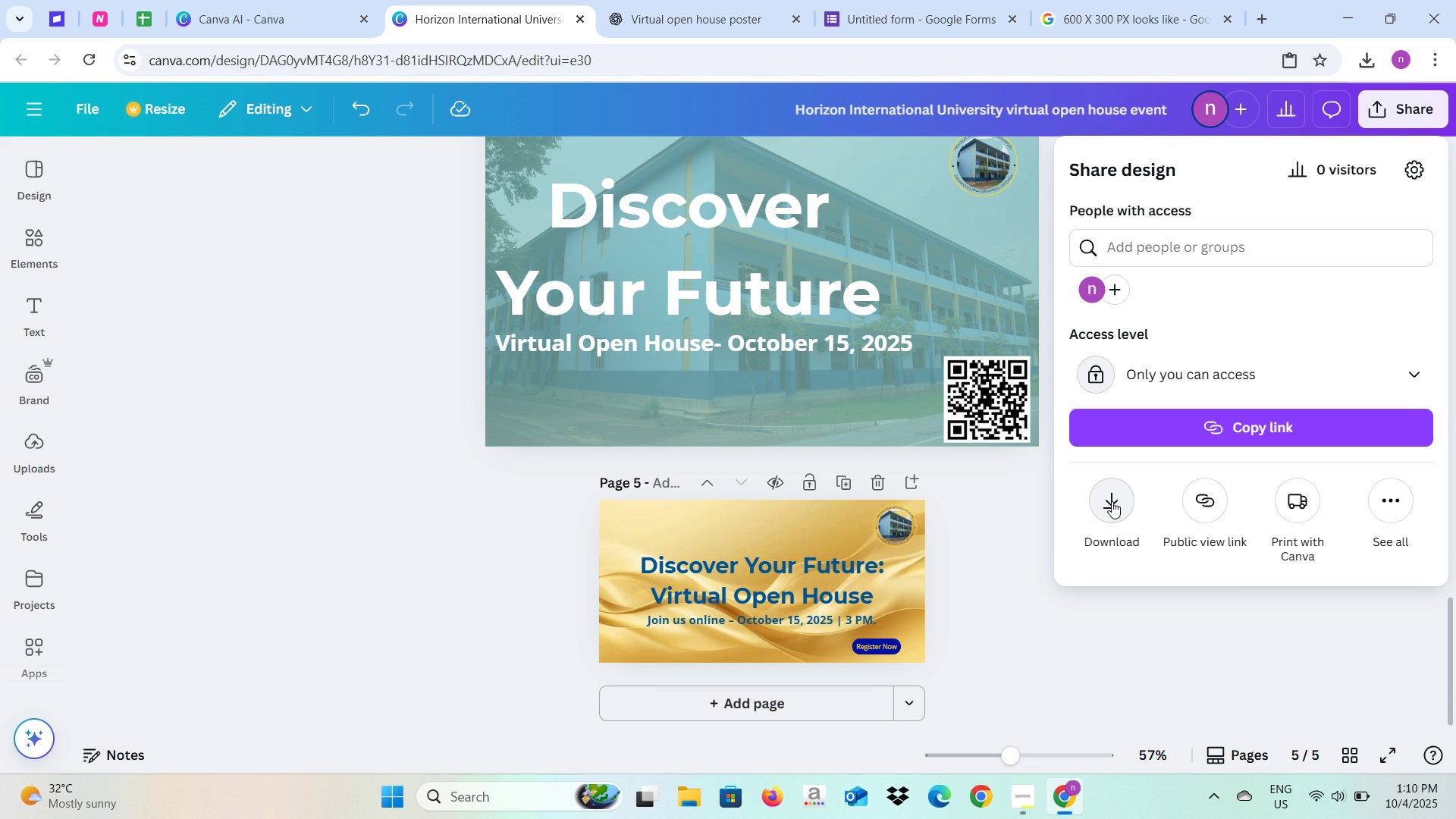 
left_click([1112, 501])
 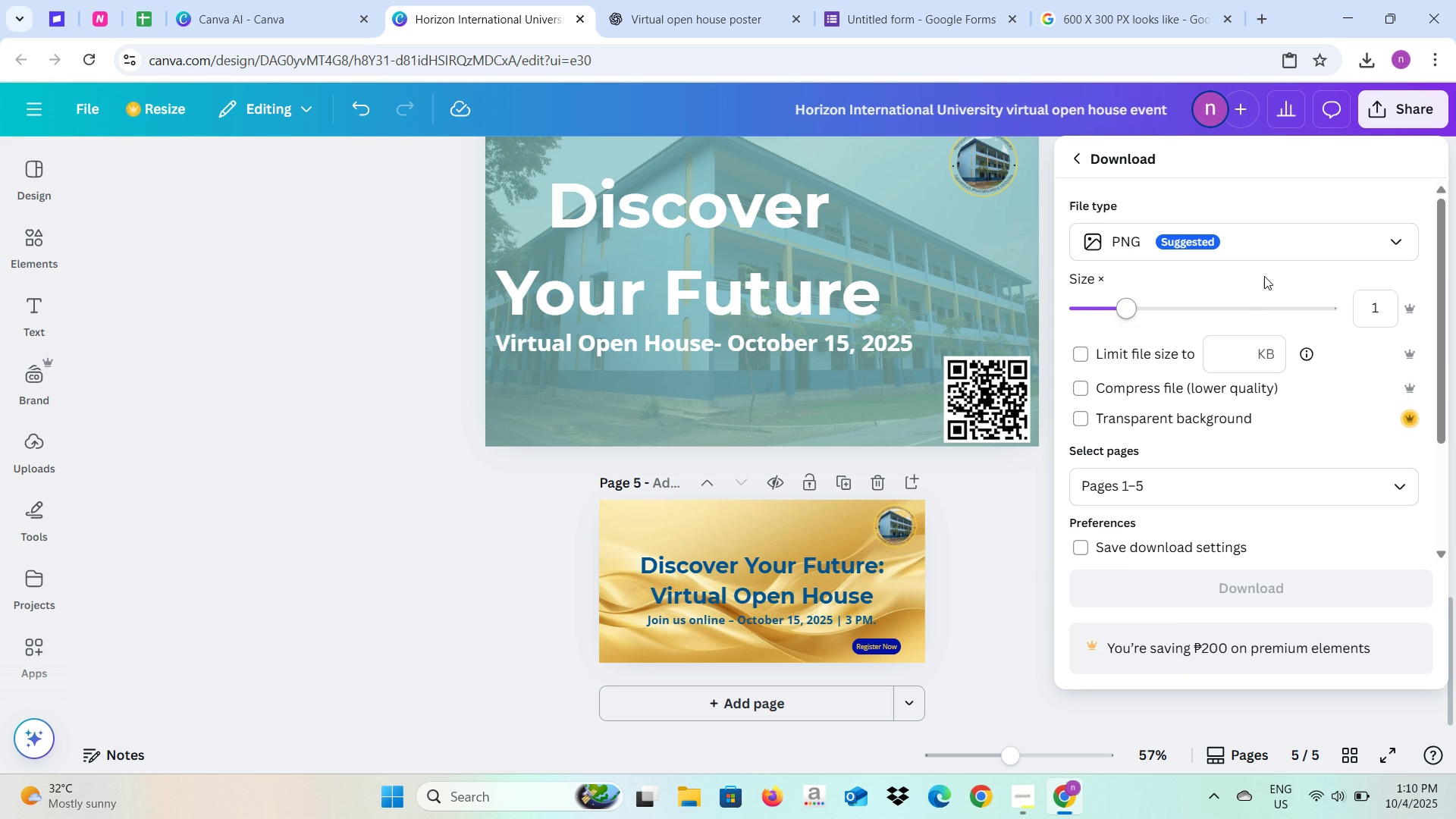 
left_click([1281, 252])
 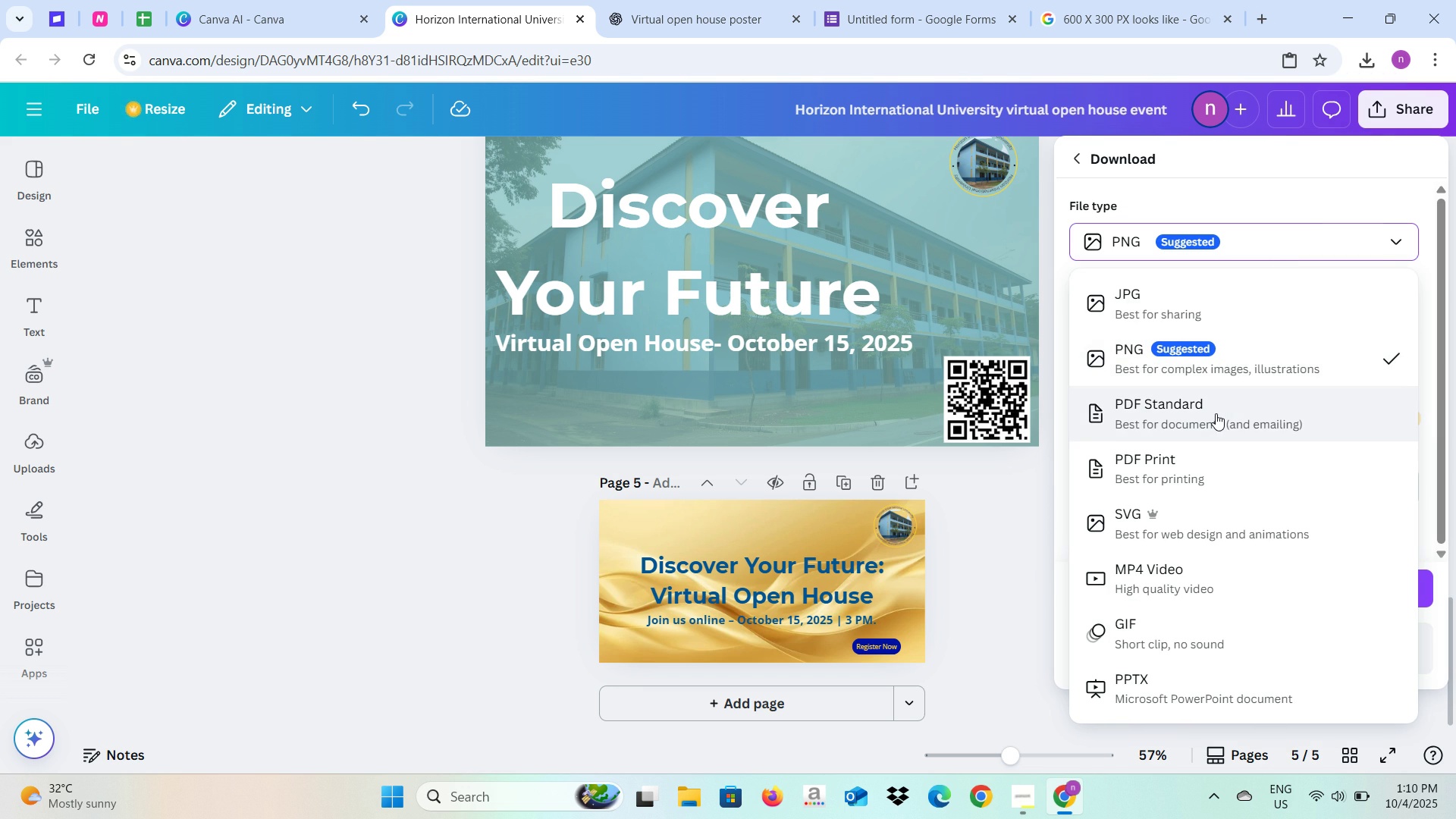 
left_click([1216, 416])
 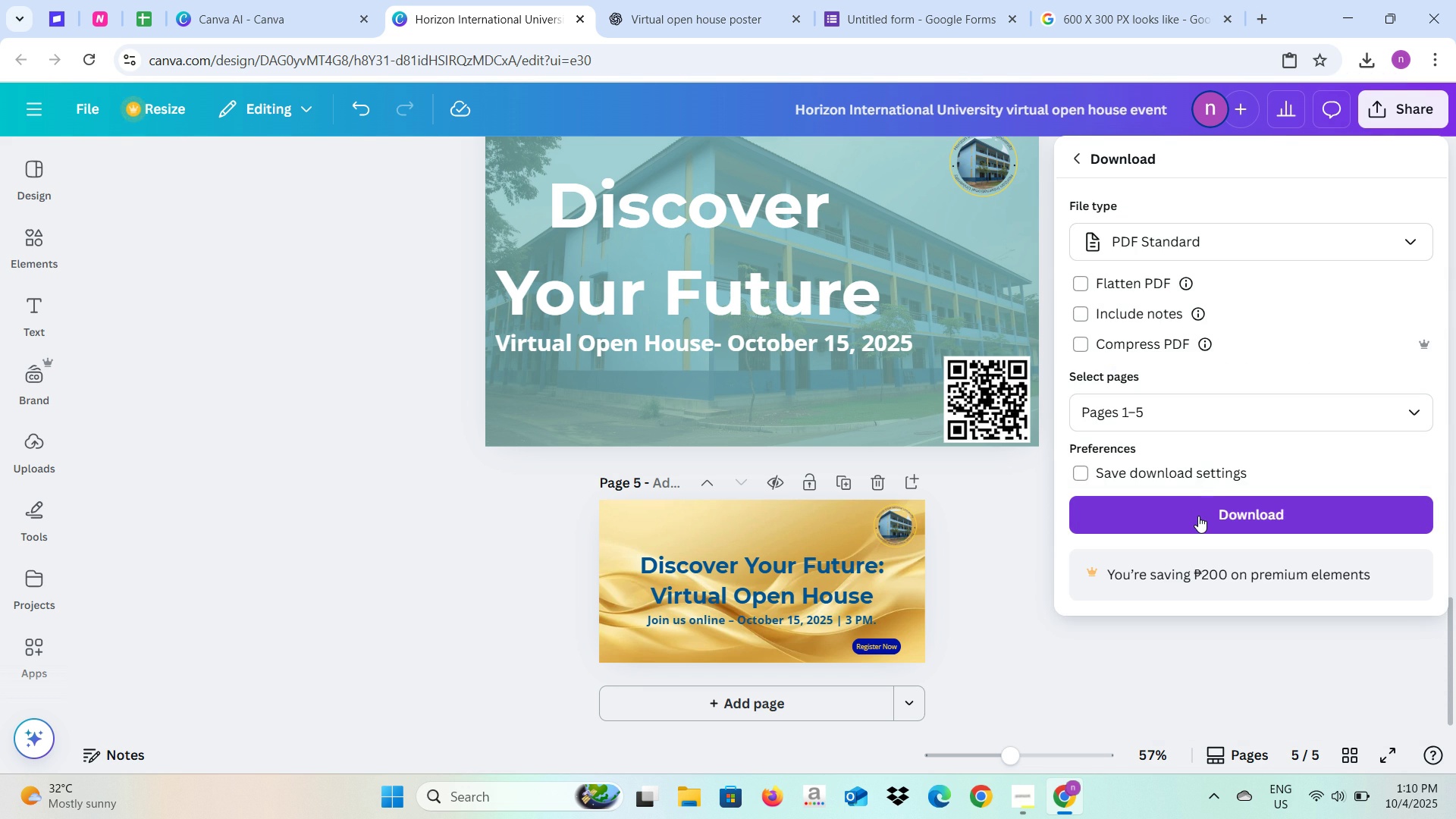 
left_click([1198, 516])
 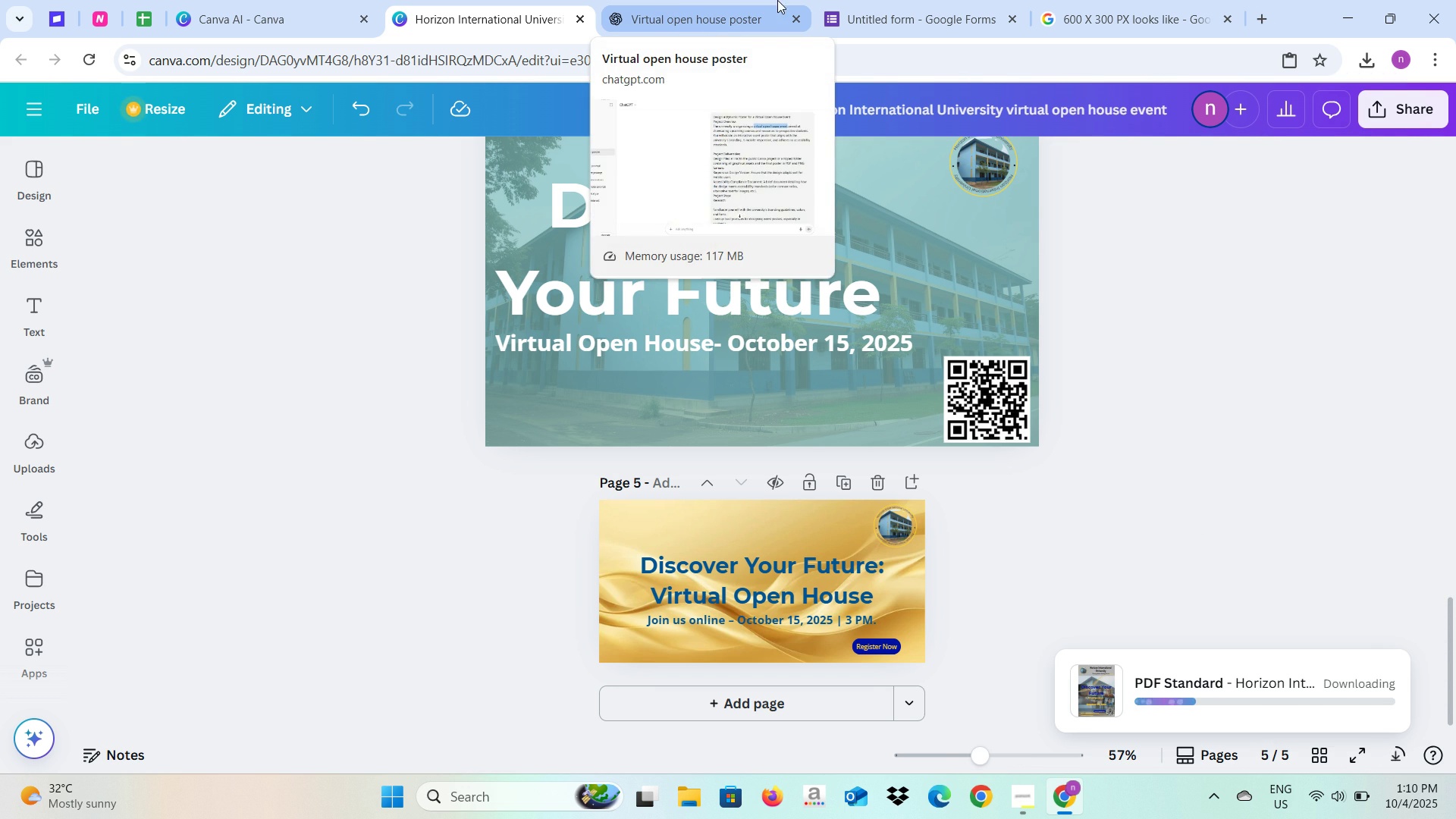 
key(Alt+AltLeft)
 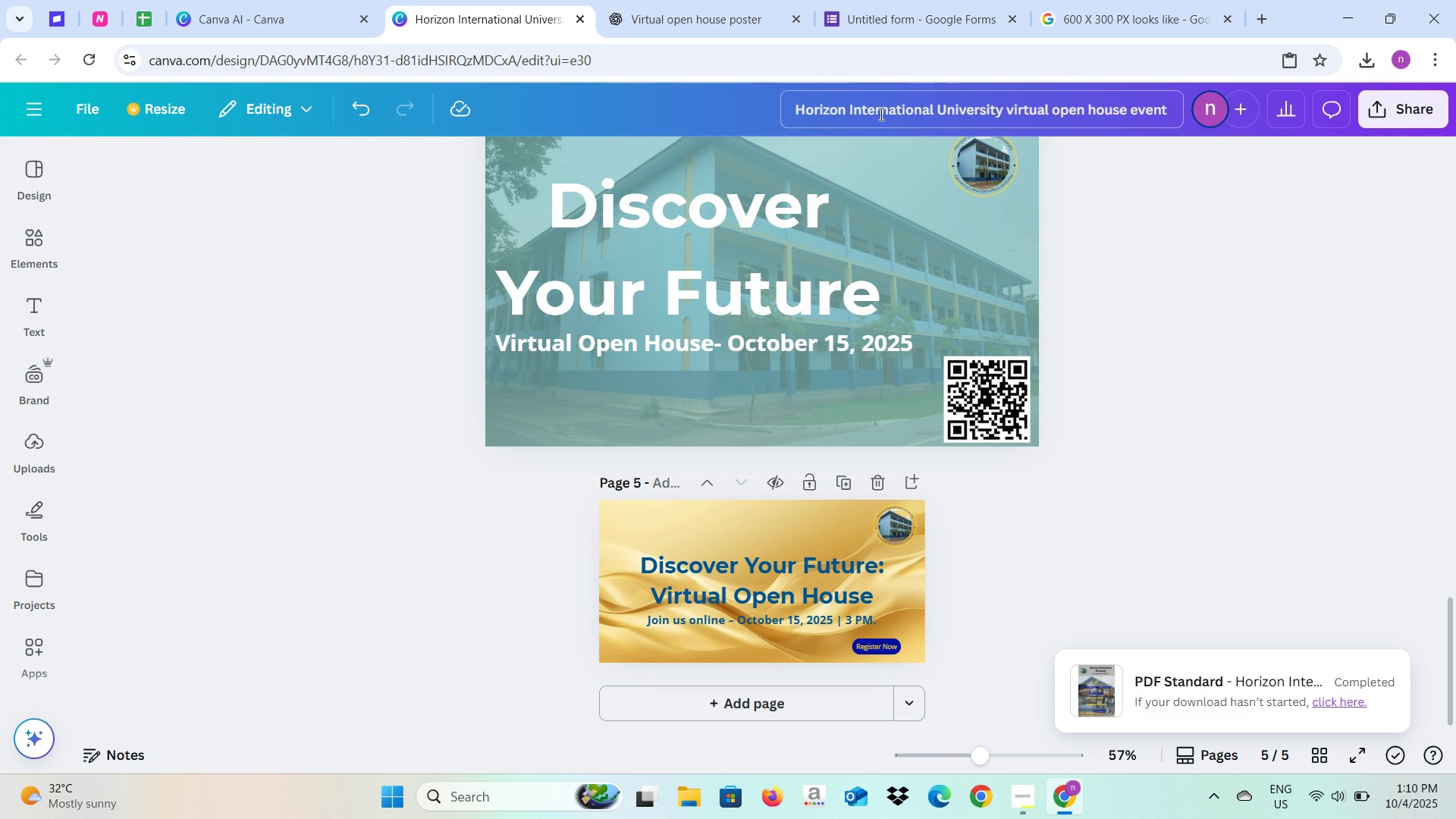 
key(Alt+Tab)